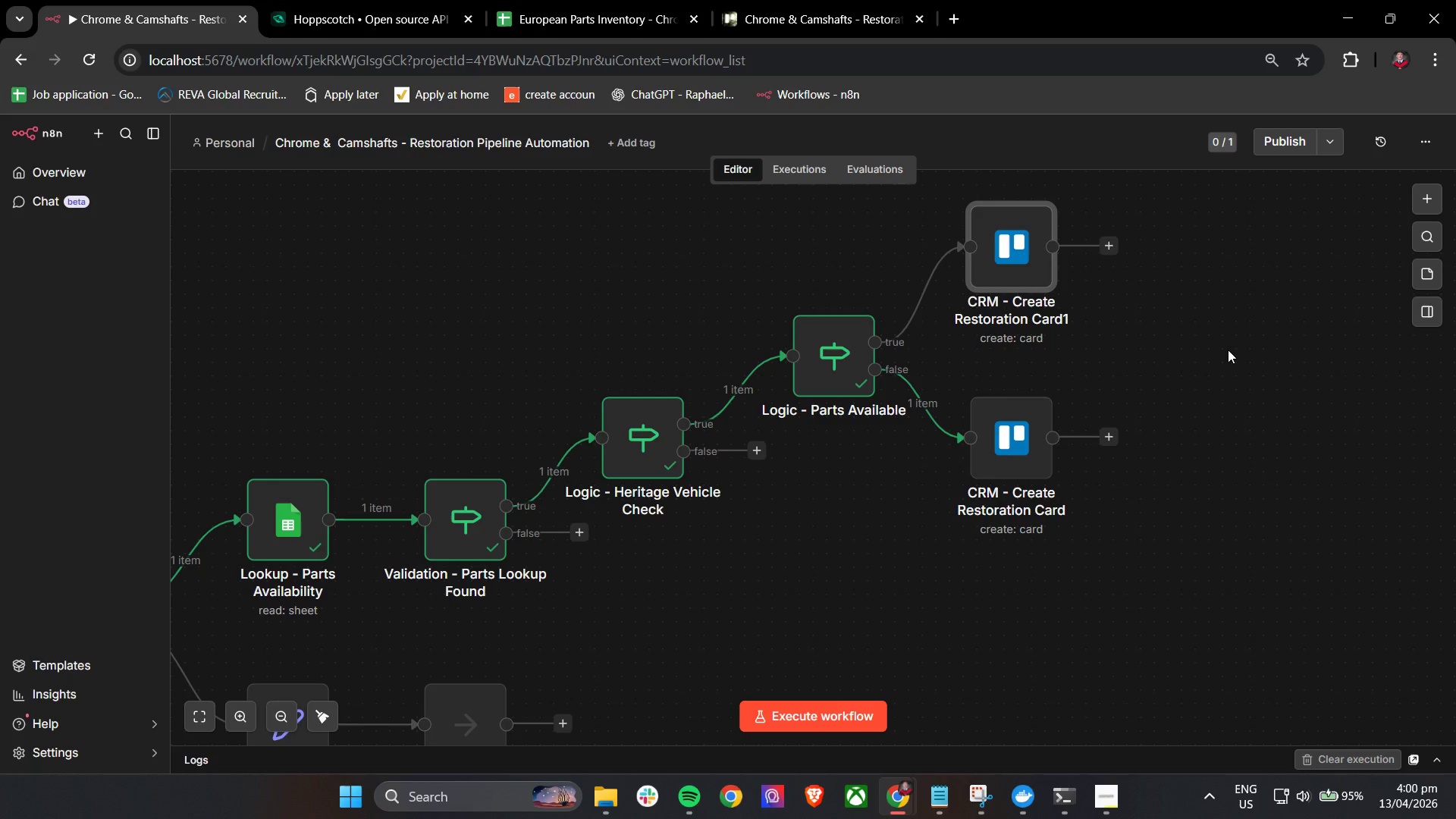 
wait(64.78)
 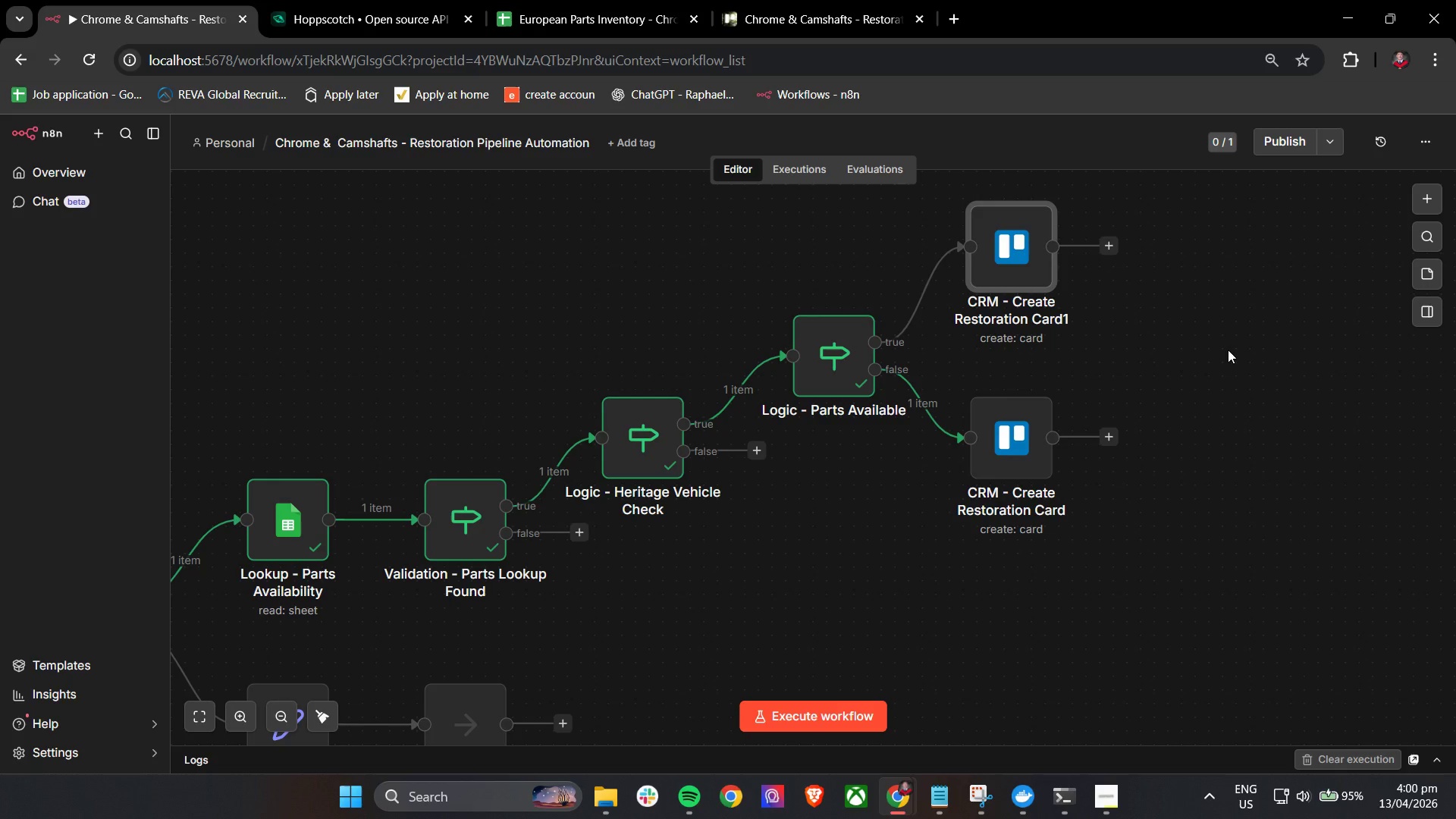 
left_click([1022, 187])
 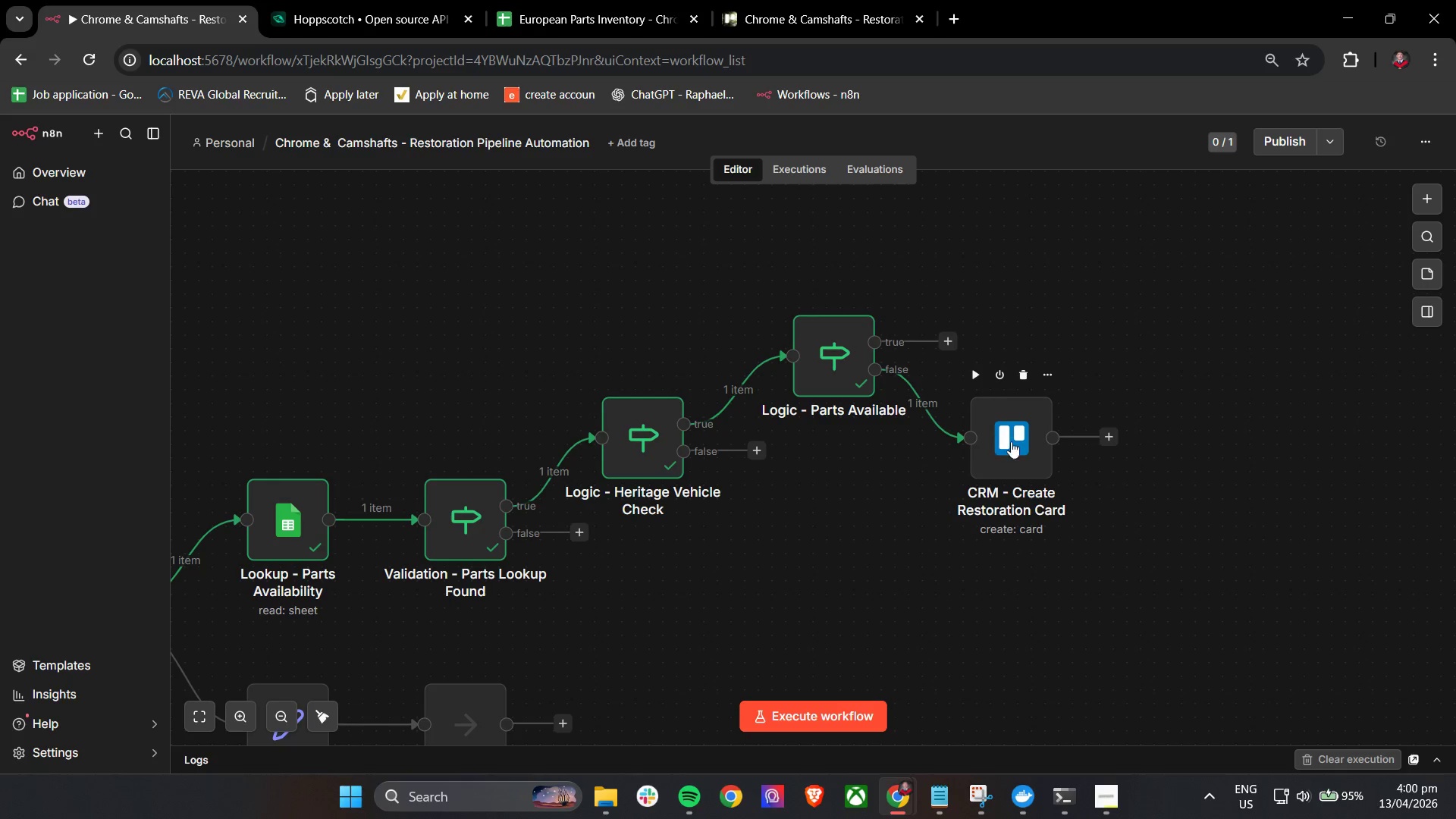 
left_click_drag(start_coordinate=[1018, 437], to_coordinate=[1068, 366])
 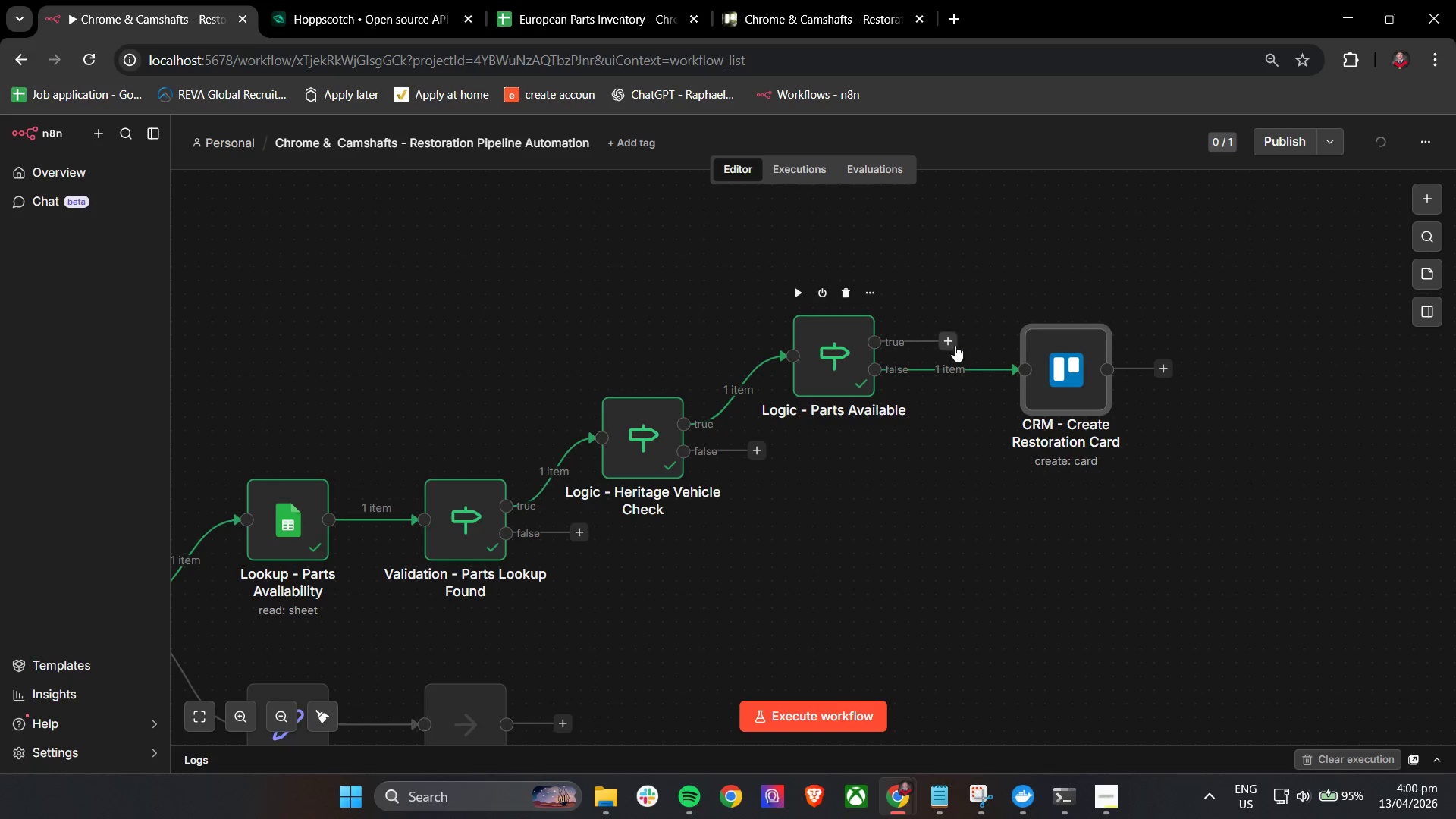 
left_click_drag(start_coordinate=[955, 345], to_coordinate=[1031, 370])
 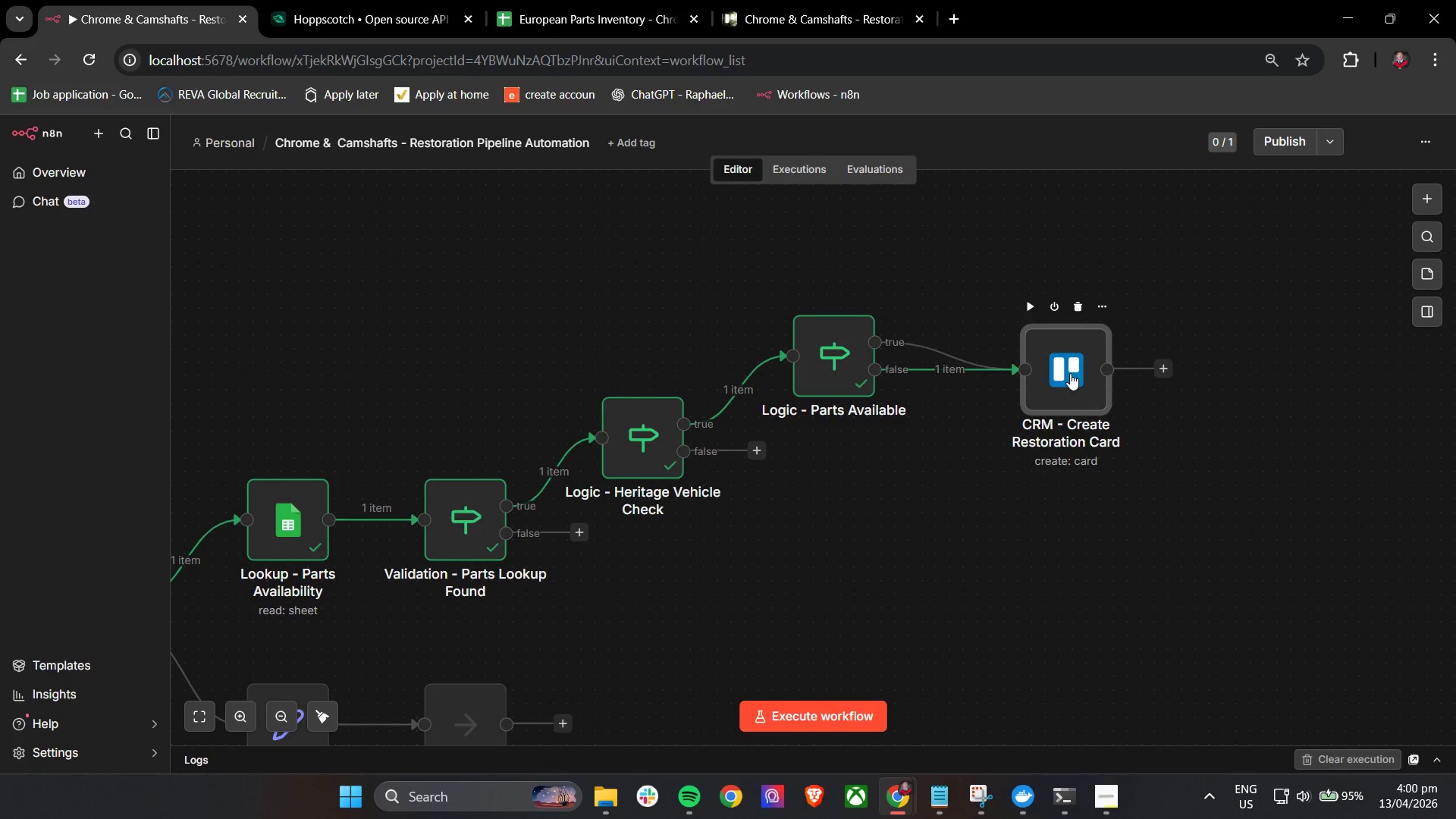 
left_click_drag(start_coordinate=[1074, 364], to_coordinate=[1090, 344])
 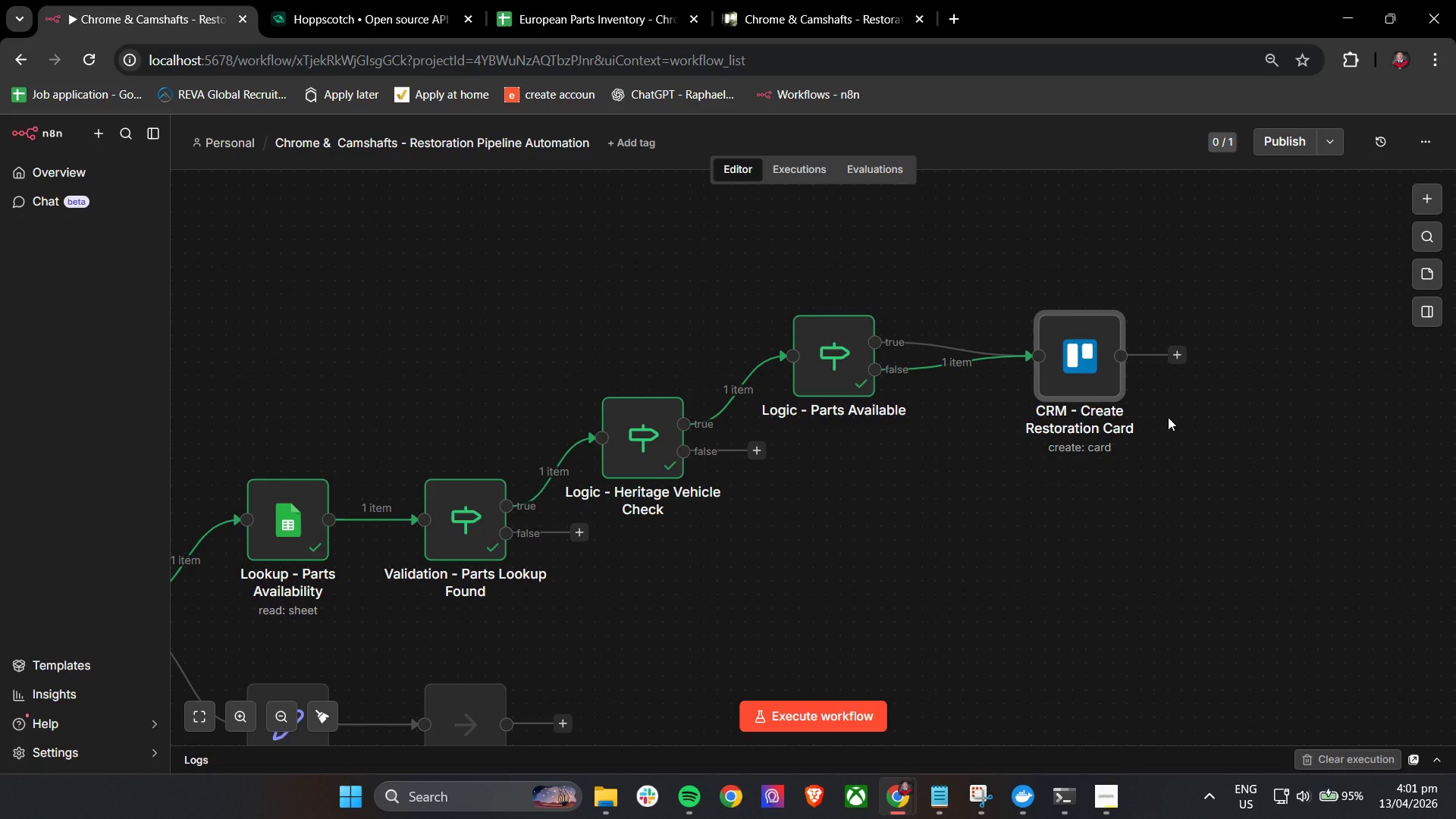 
wait(53.16)
 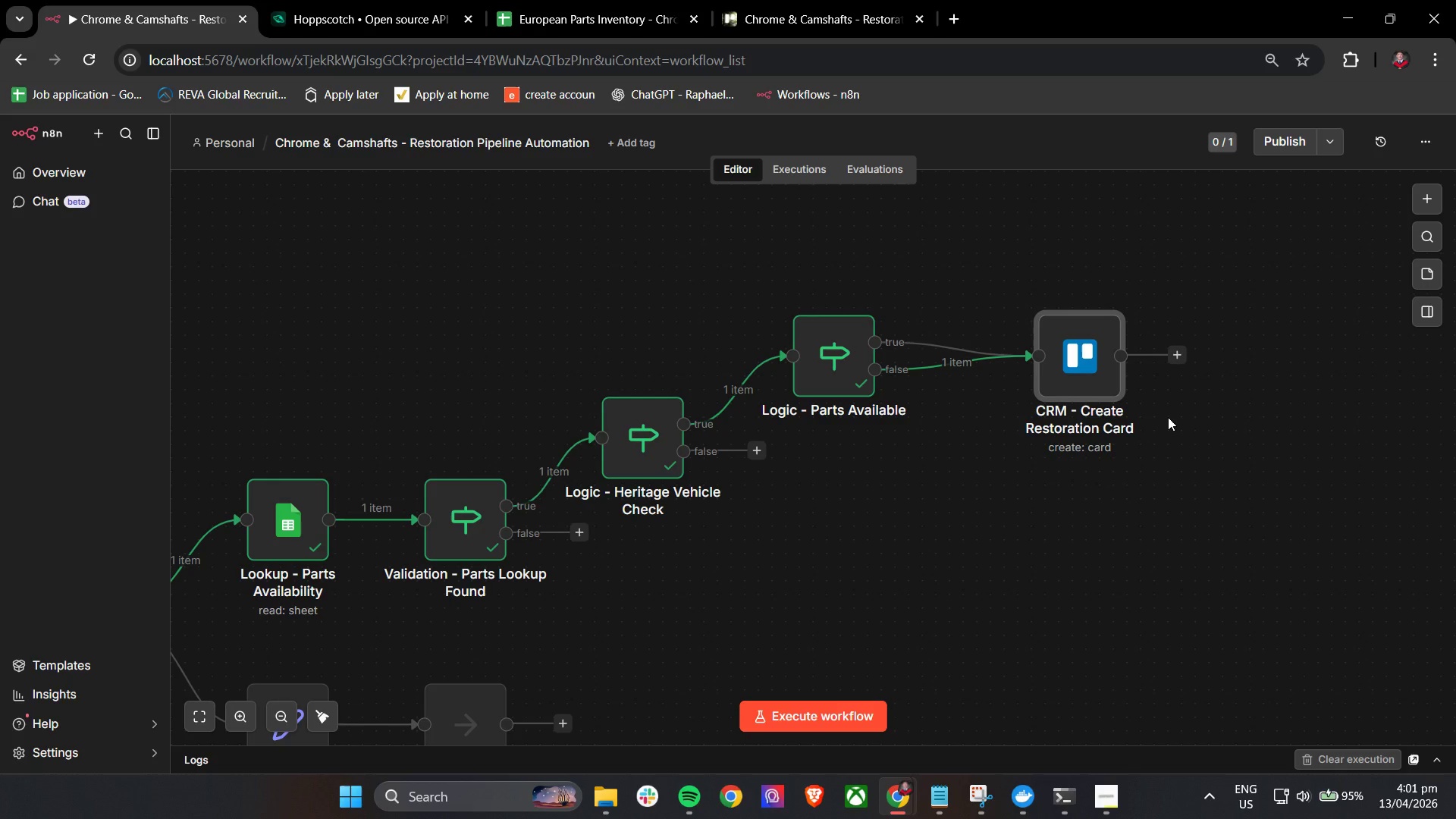 
left_click([1107, 799])